 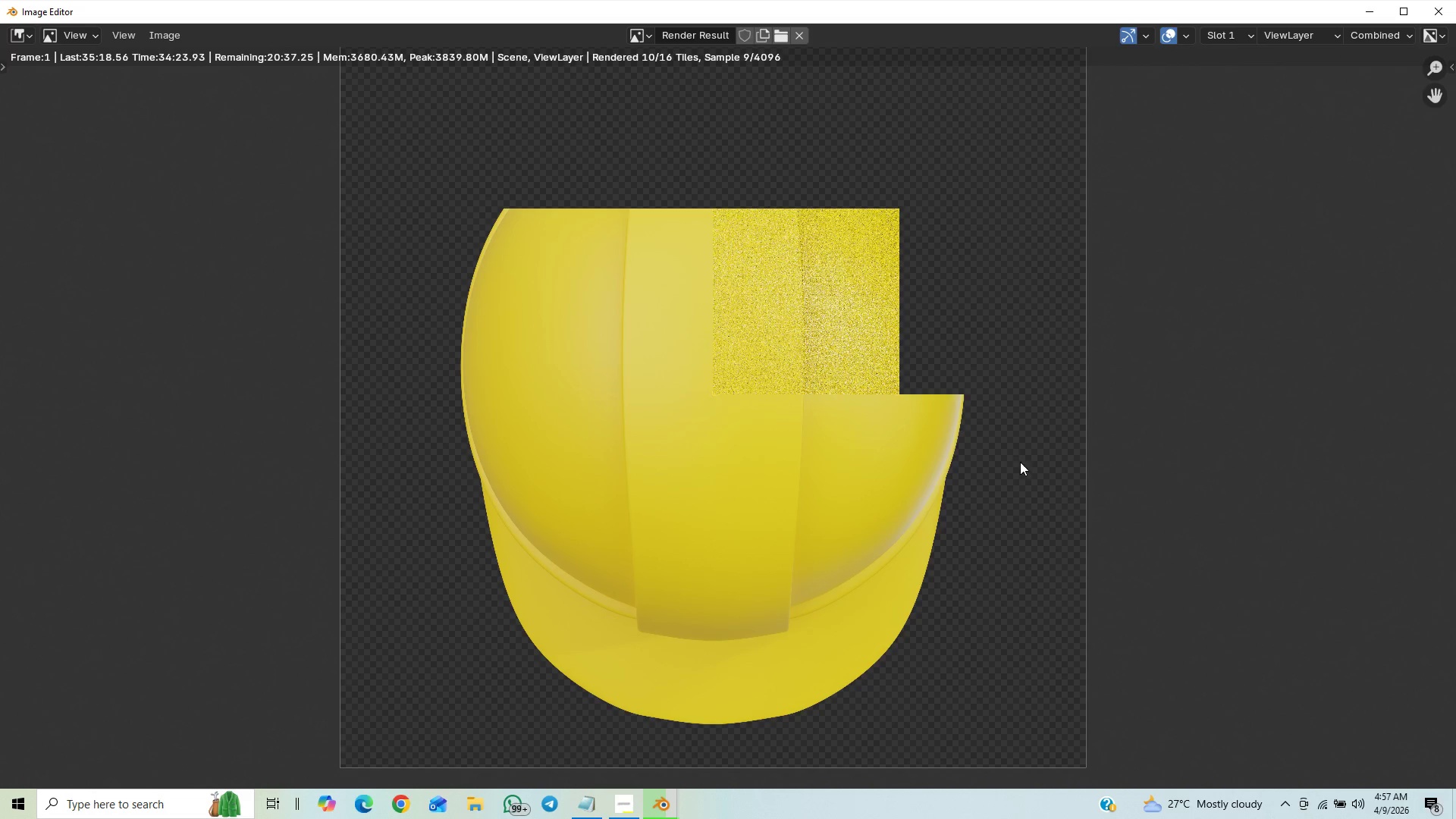 
scroll: coordinate [974, 495], scroll_direction: down, amount: 1.0
 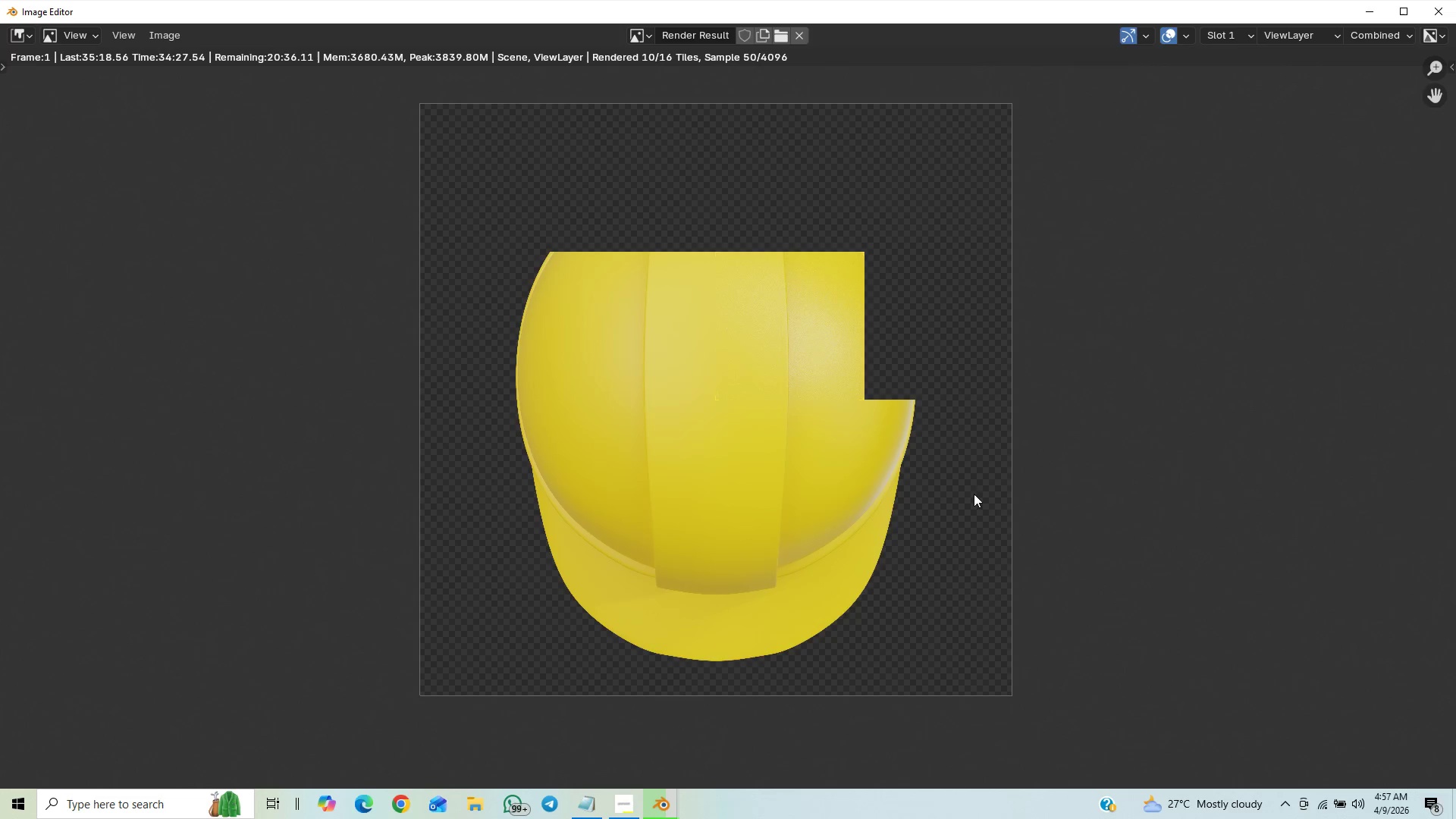 
scroll: coordinate [974, 494], scroll_direction: up, amount: 2.0
 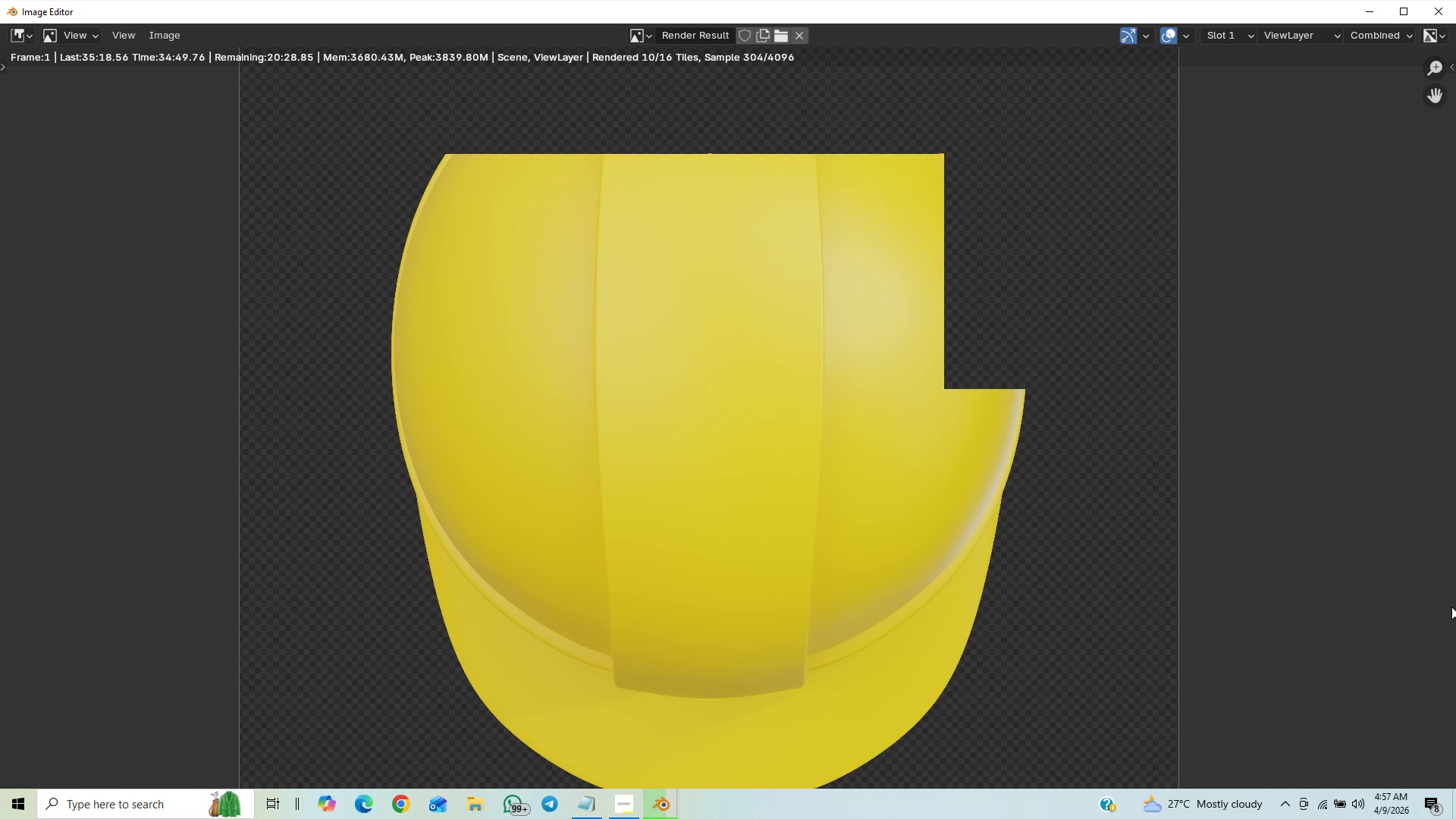 
wait(24.26)
 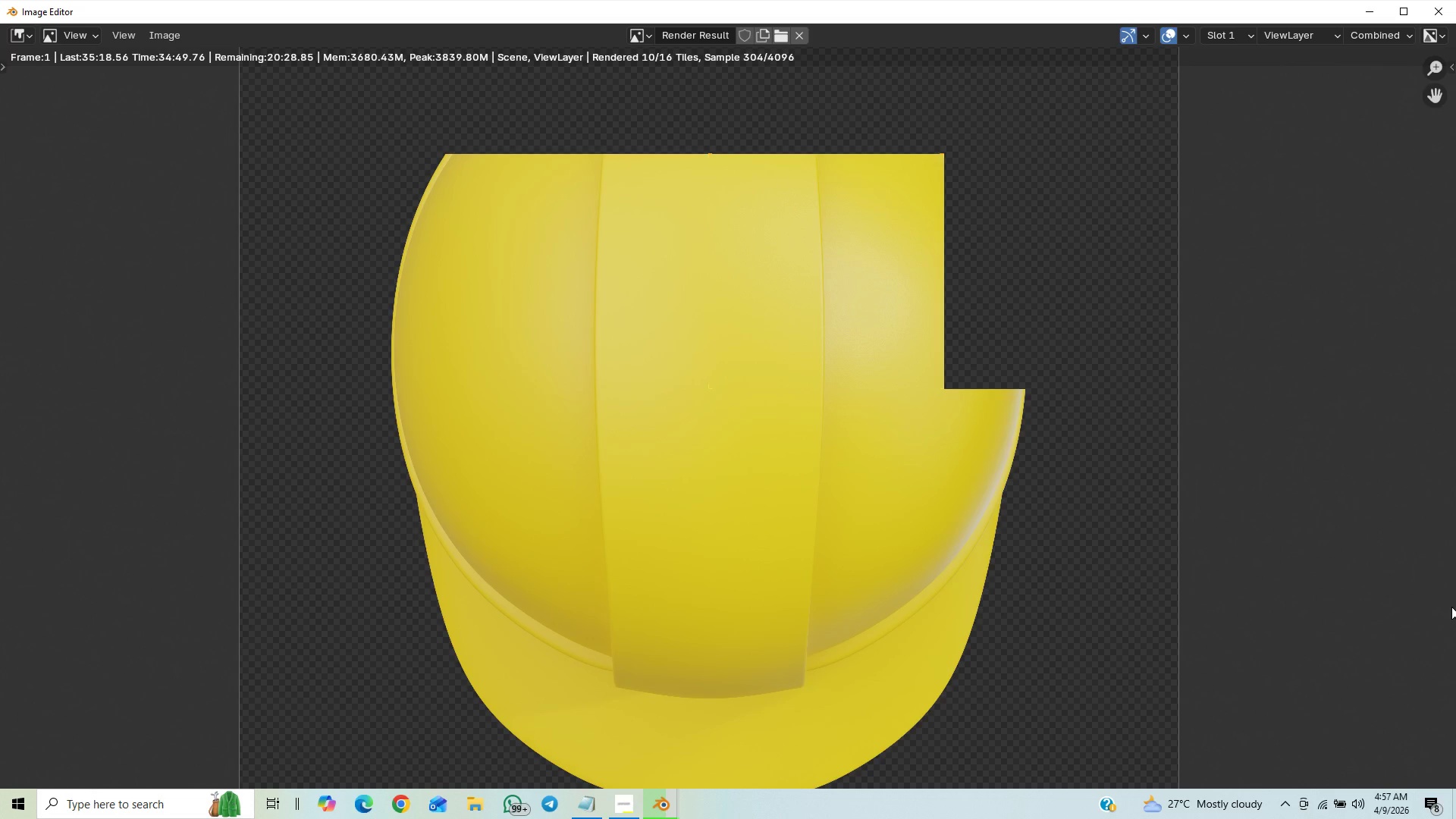 
left_click([1144, 193])
 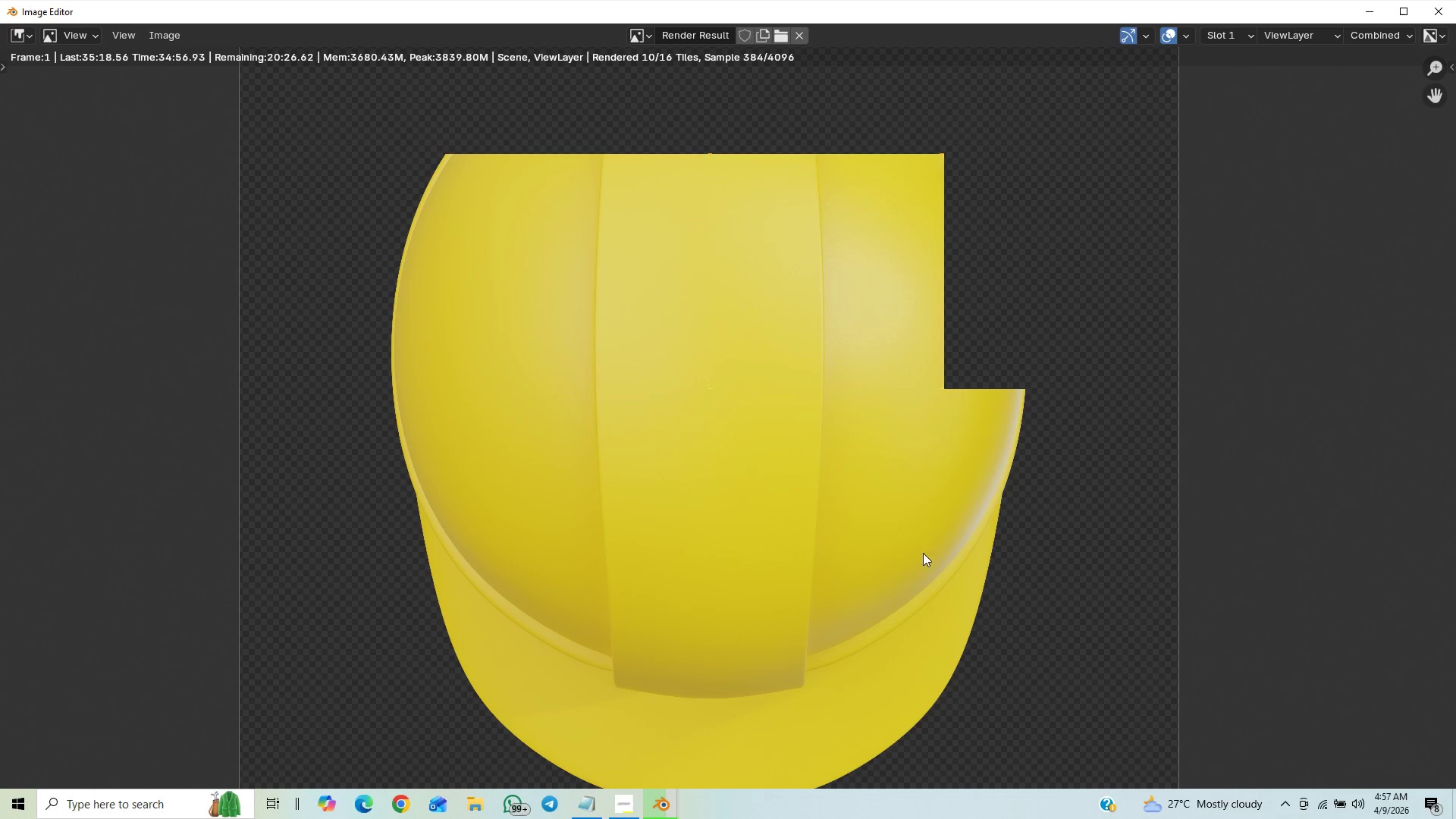 
key(Control+S)
 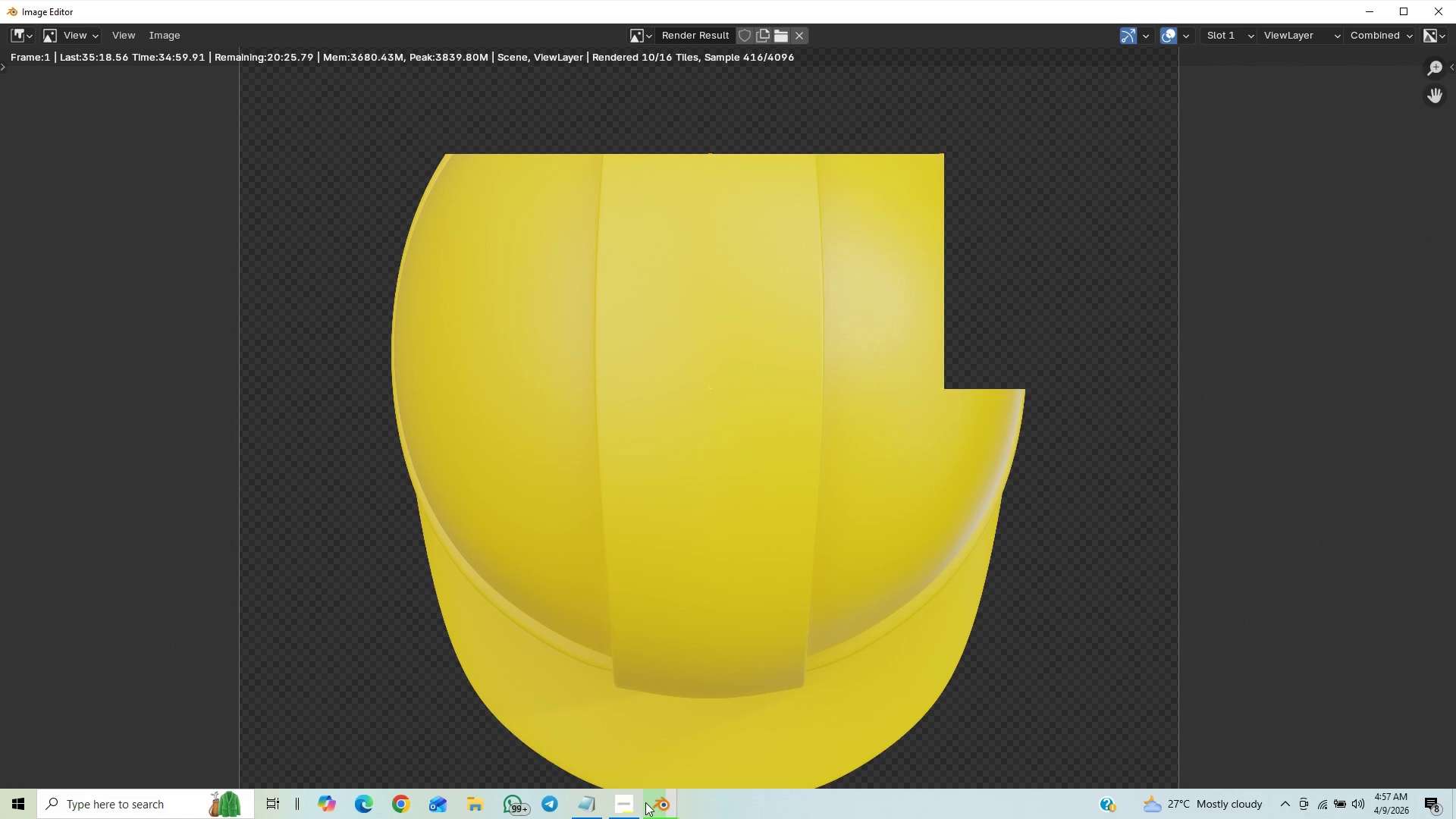 
left_click([632, 811])